 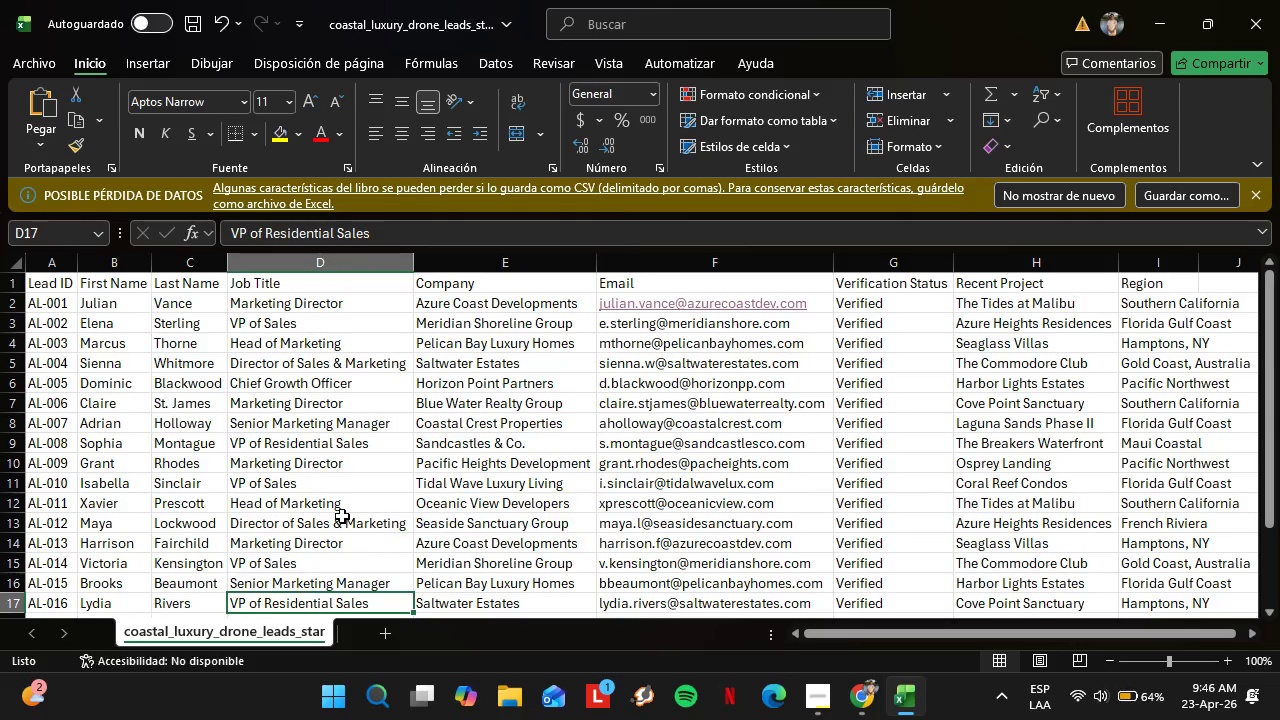 
left_click([859, 698])
 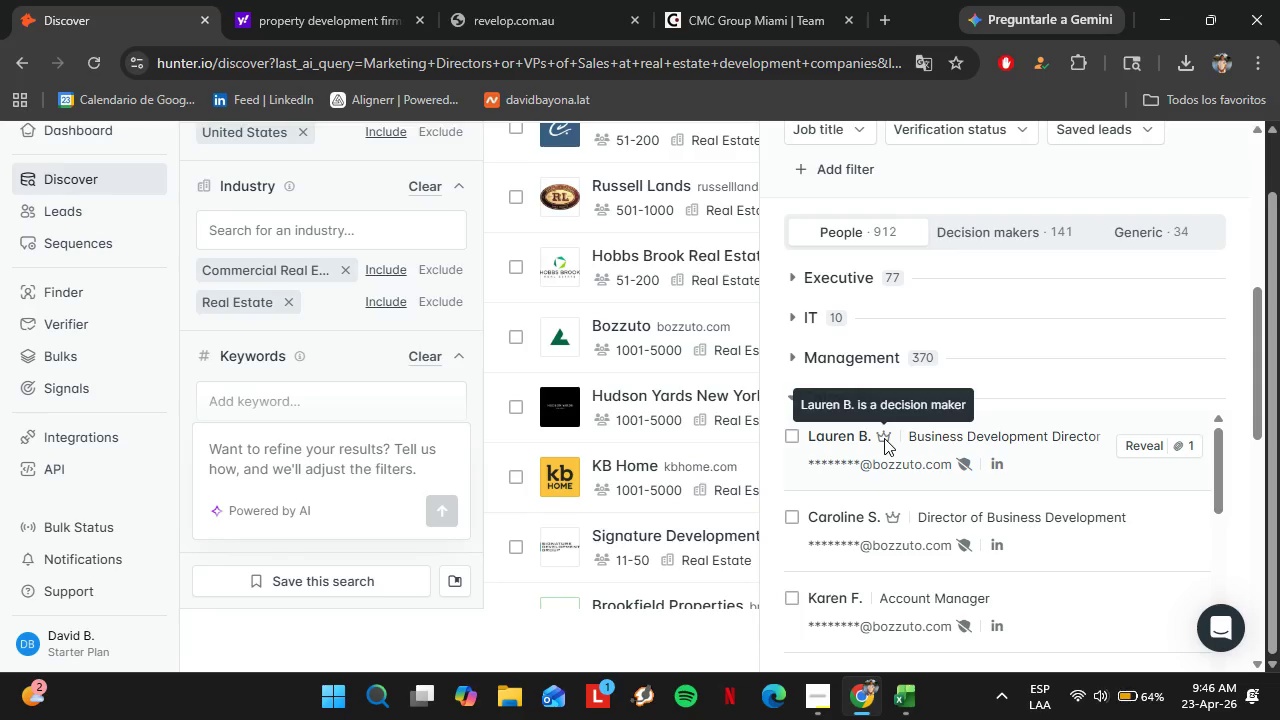 
scroll: coordinate [963, 462], scroll_direction: down, amount: 1.0
 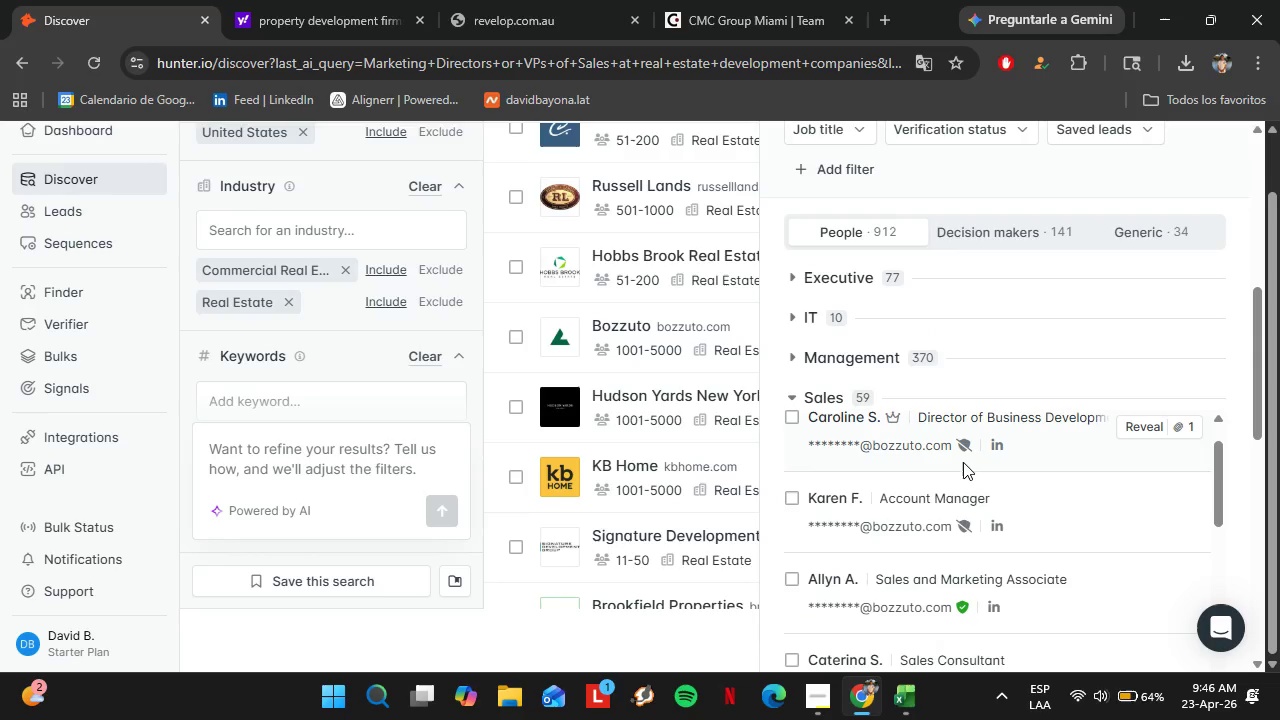 
scroll: coordinate [963, 462], scroll_direction: up, amount: 1.0
 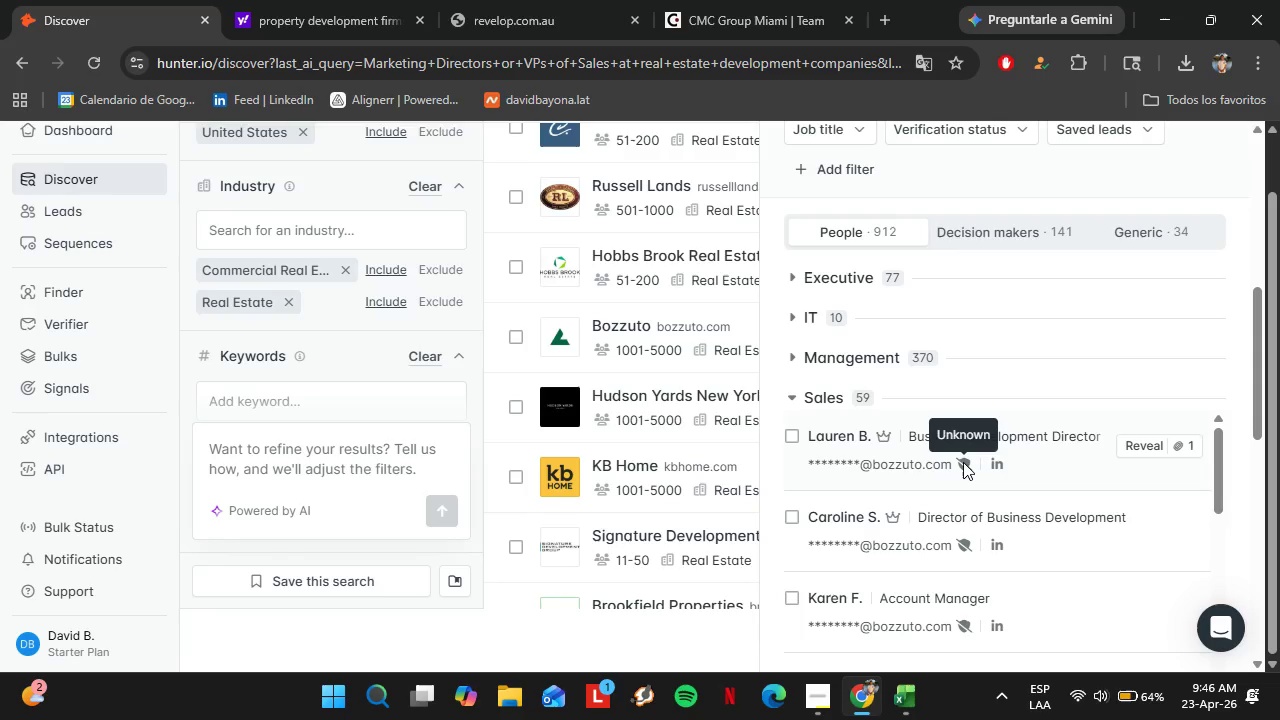 
scroll: coordinate [985, 513], scroll_direction: down, amount: 4.0
 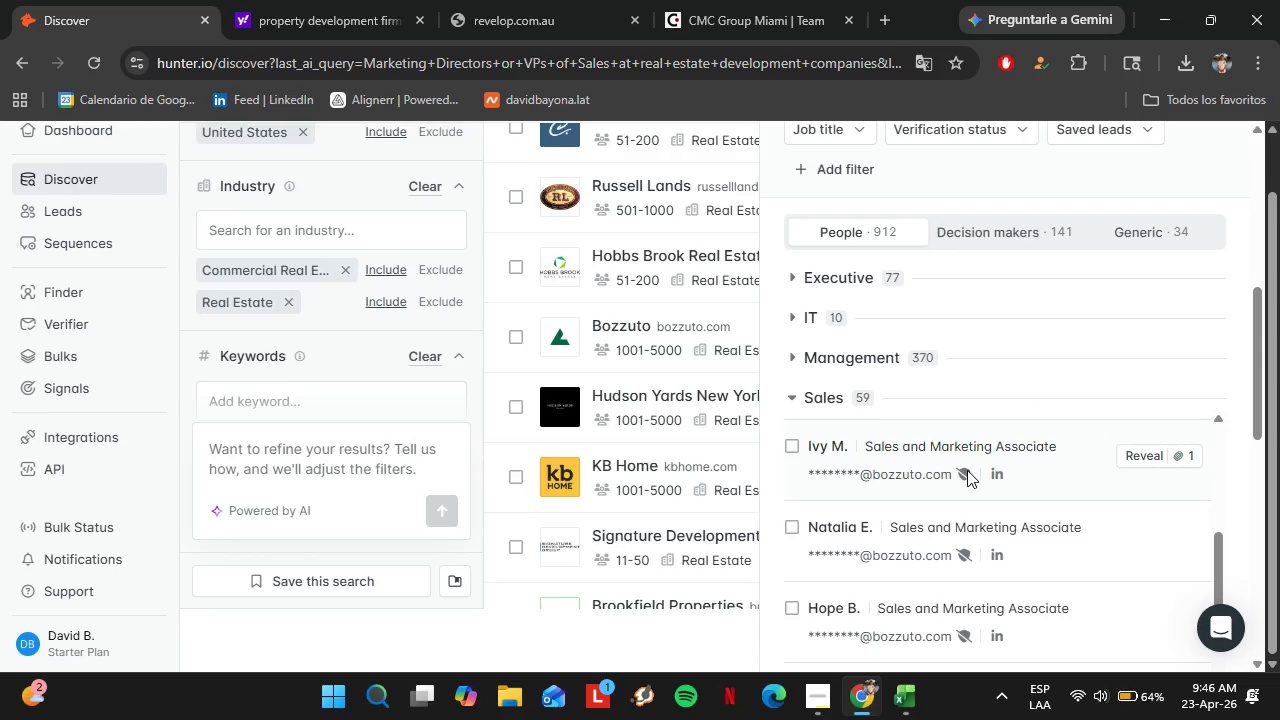 
left_click([832, 395])
 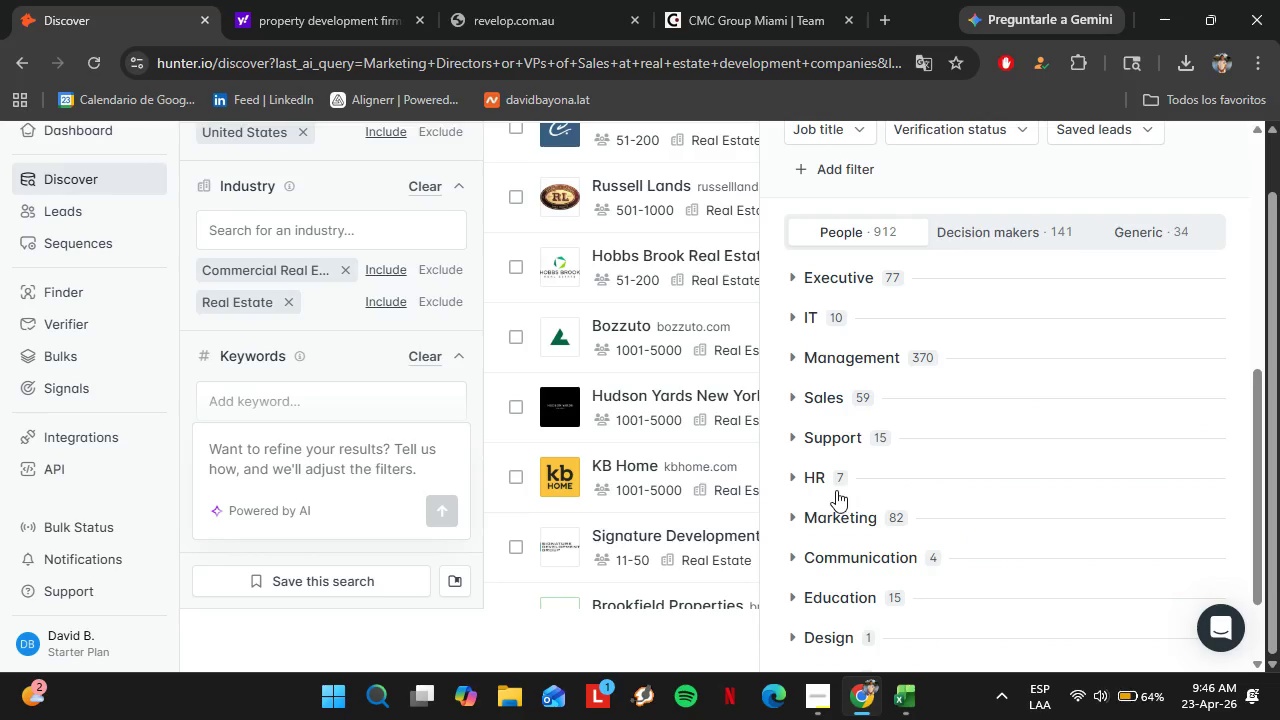 
left_click([822, 516])
 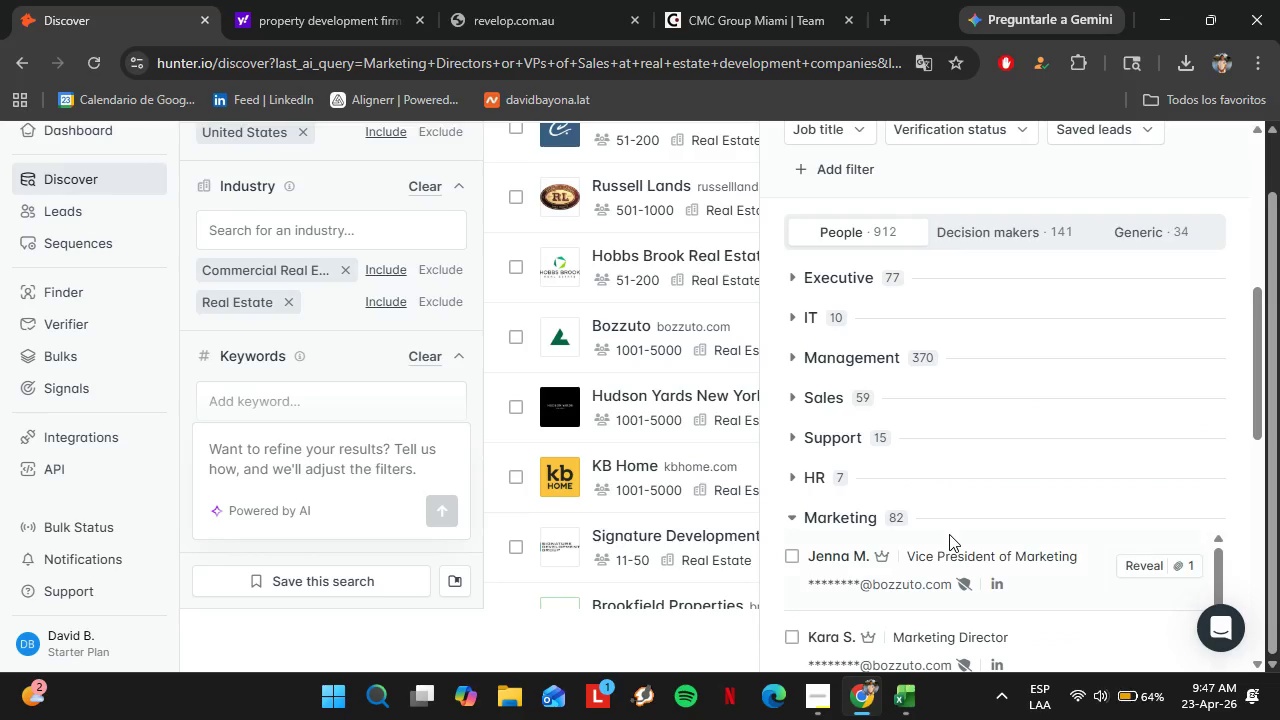 
scroll: coordinate [949, 534], scroll_direction: down, amount: 1.0
 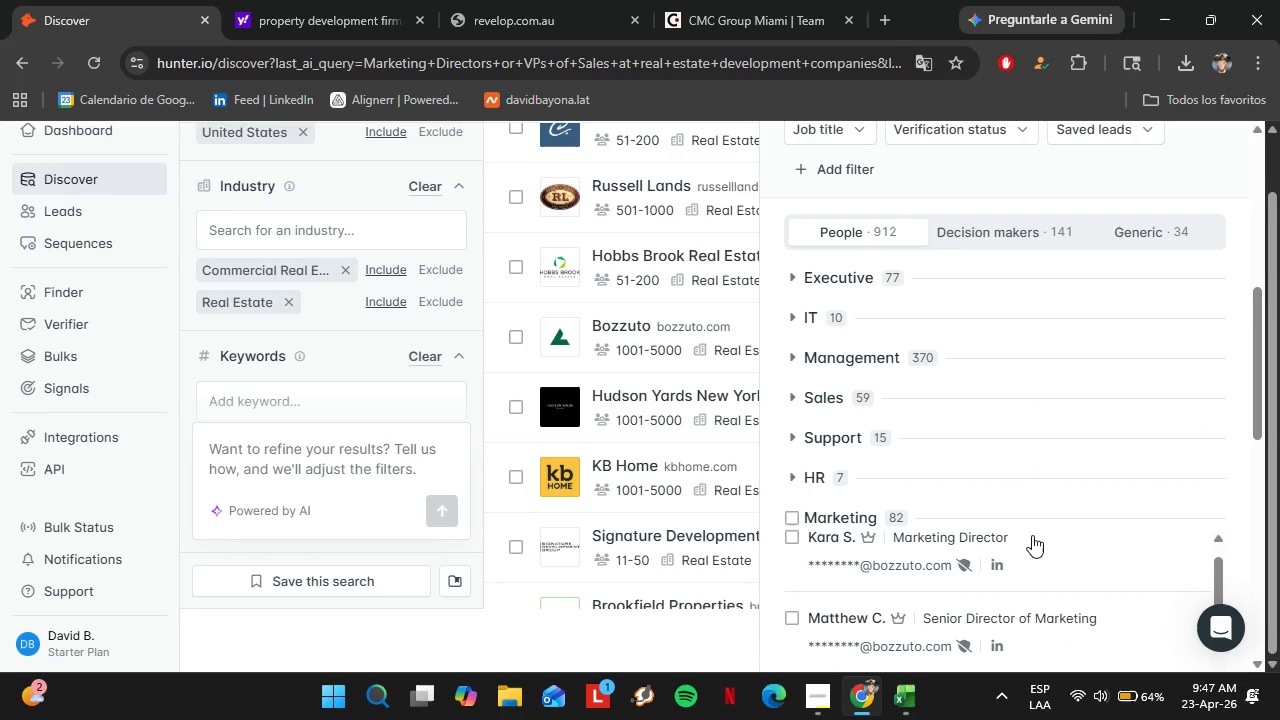 
scroll: coordinate [1025, 577], scroll_direction: up, amount: 2.0
 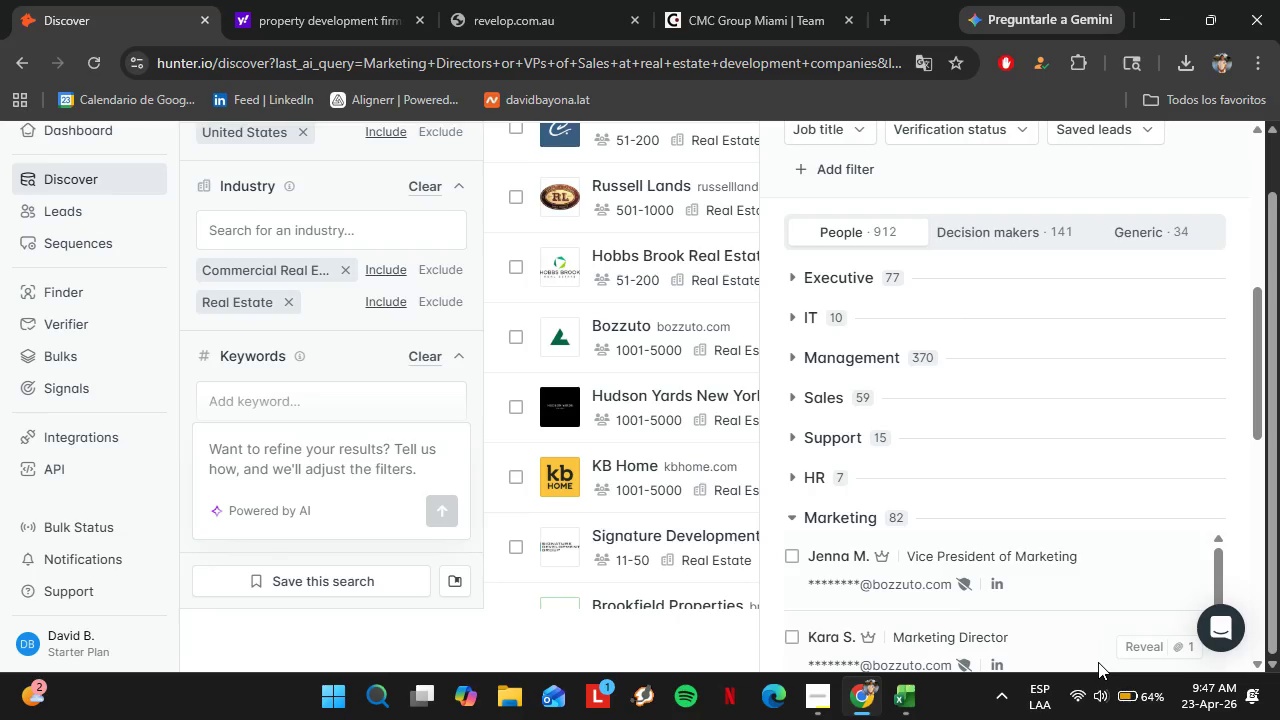 
left_click([819, 684])